 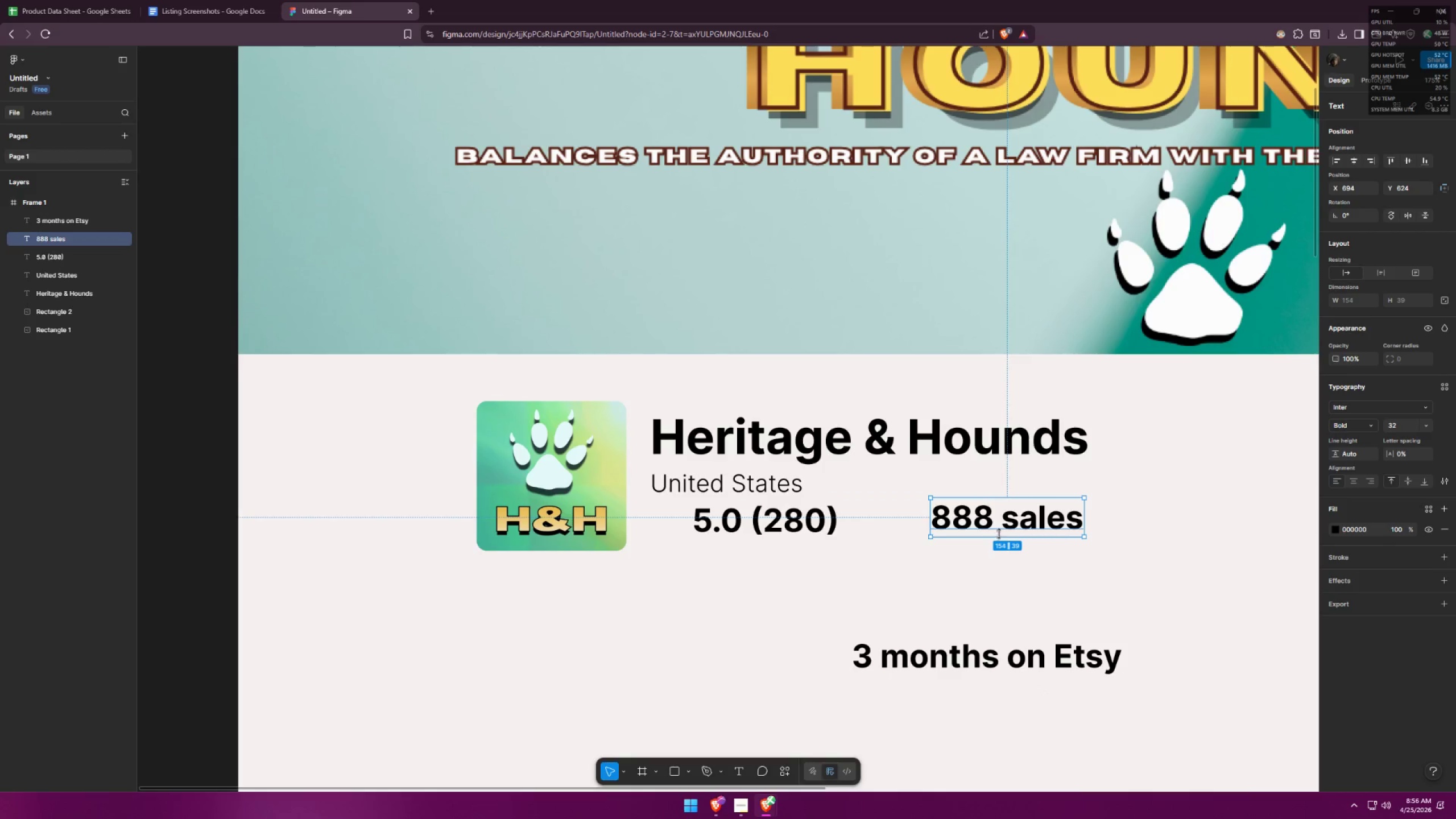 
left_click_drag(start_coordinate=[1004, 524], to_coordinate=[1004, 528])
 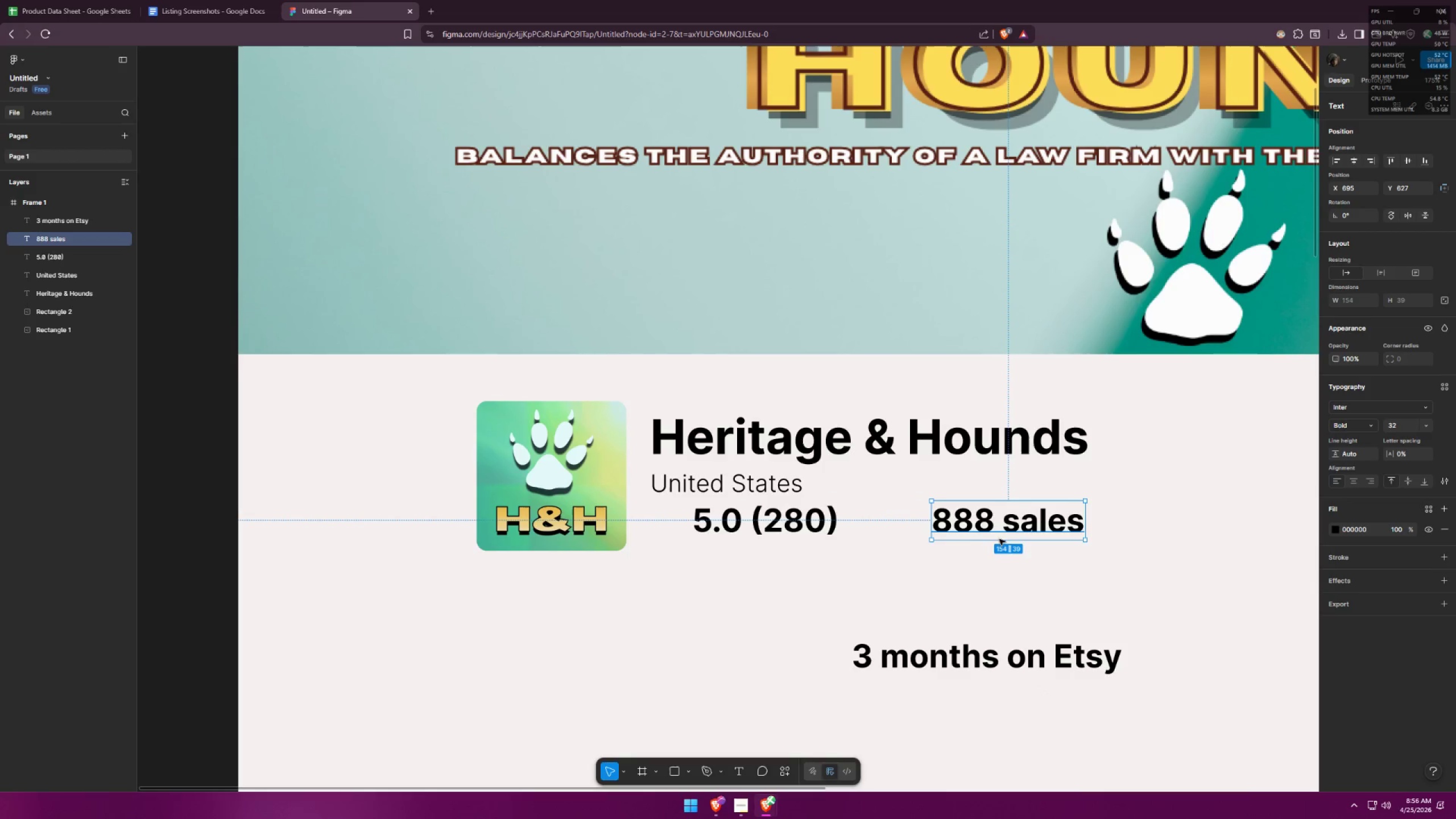 
left_click_drag(start_coordinate=[993, 663], to_coordinate=[1271, 525])
 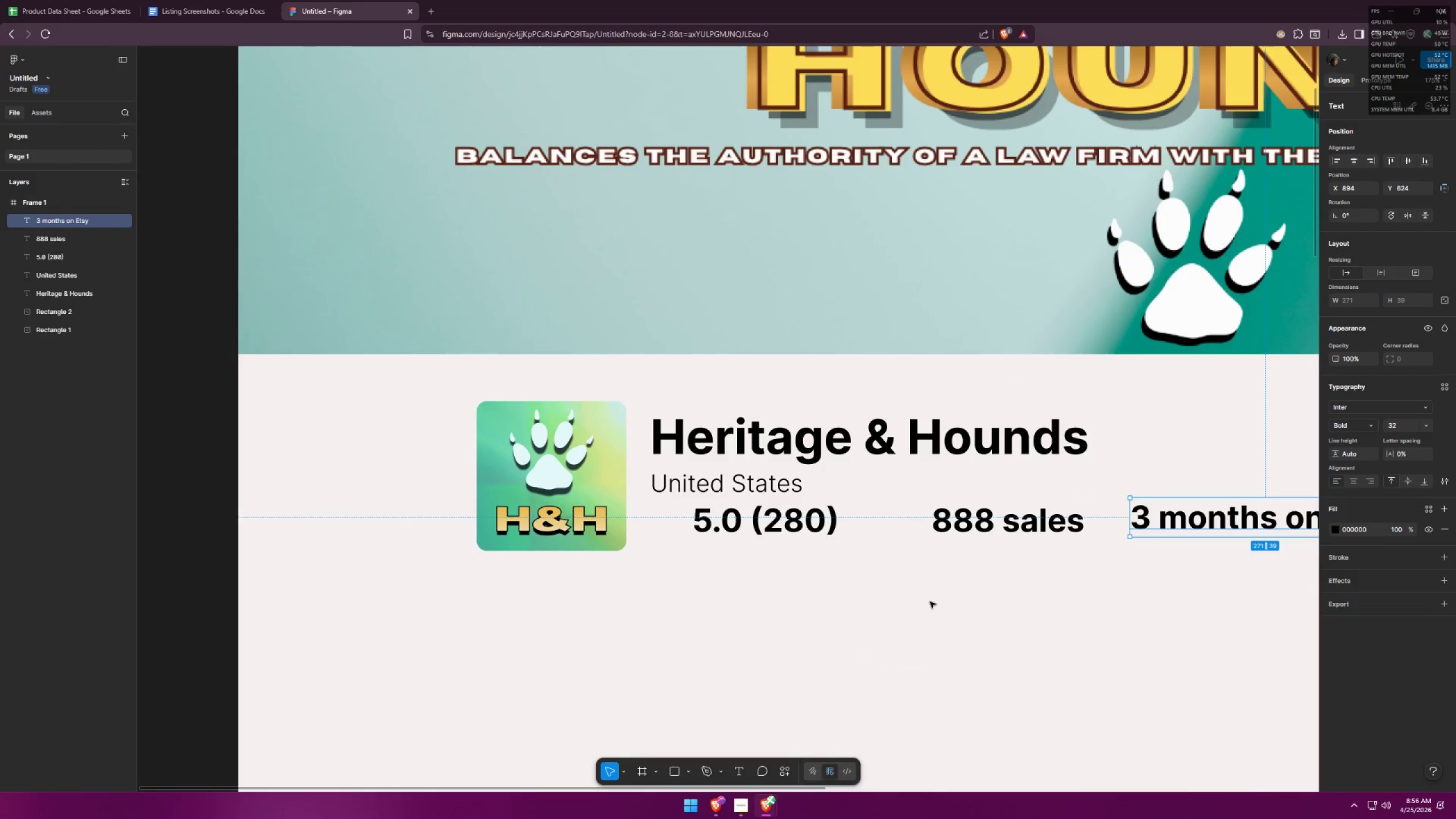 
hold_key(key=ControlLeft, duration=0.52)
 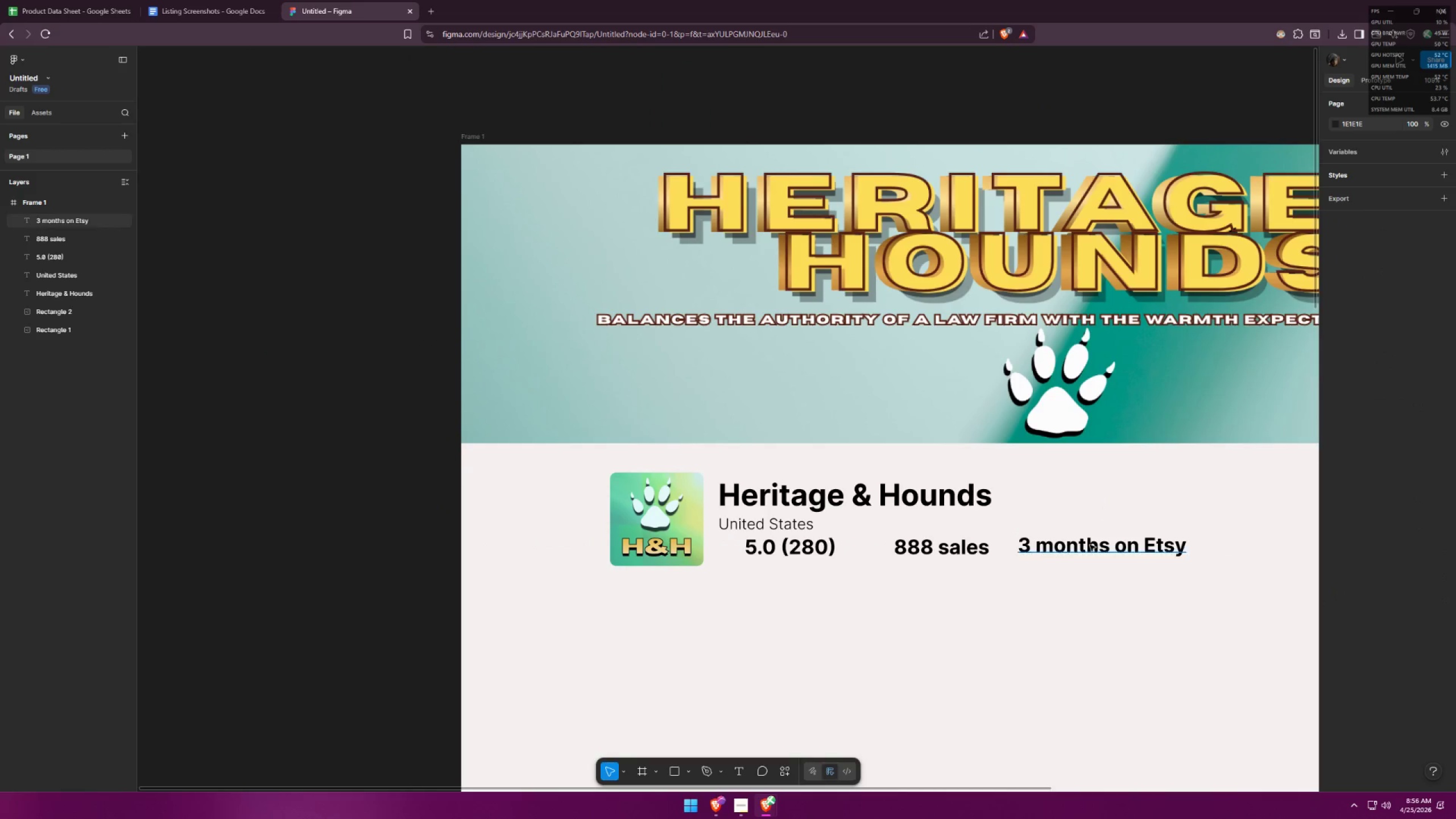 
left_click([1082, 600])
 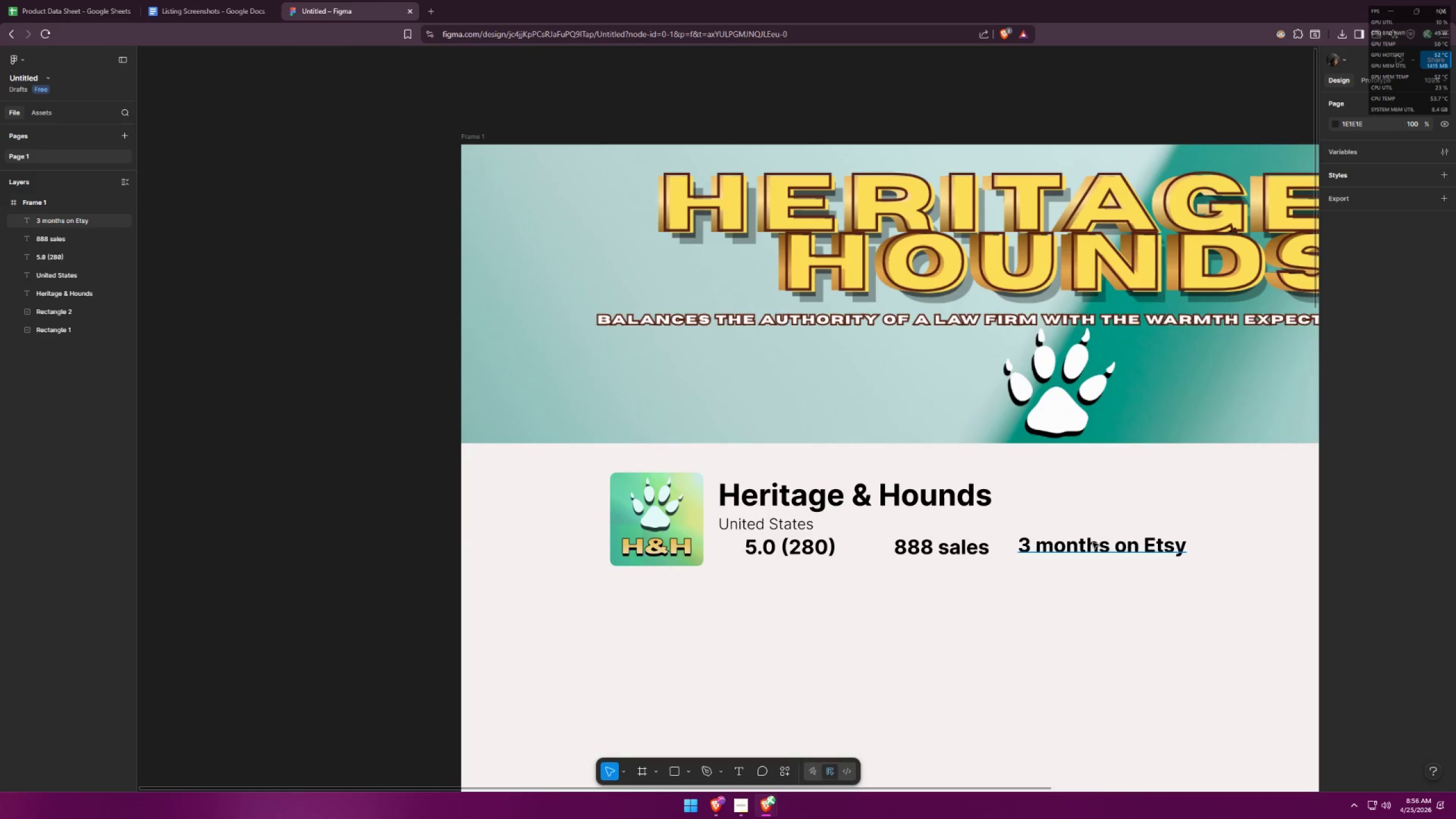 
scroll: coordinate [833, 589], scroll_direction: down, amount: 4.0
 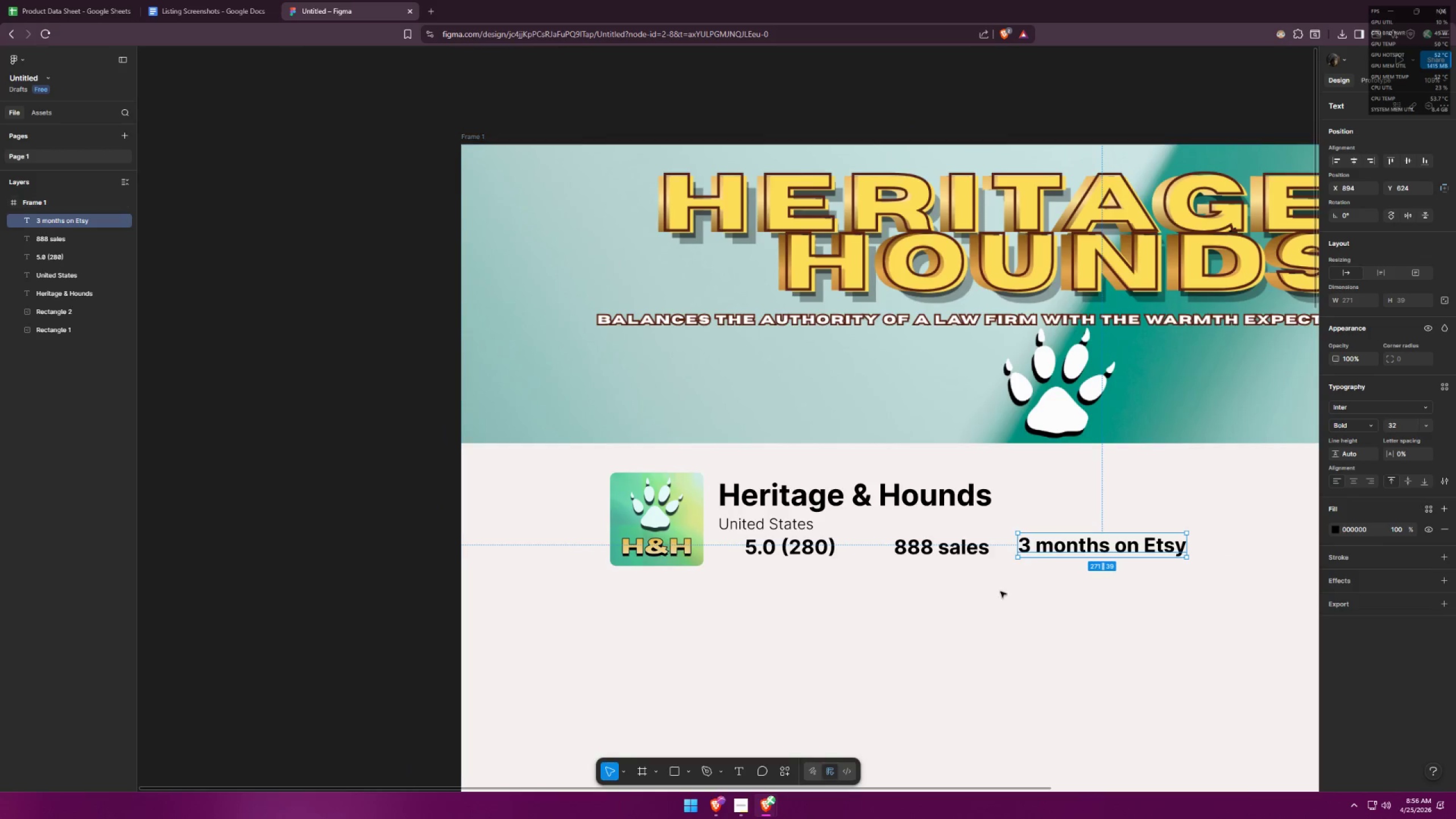 
left_click_drag(start_coordinate=[1098, 549], to_coordinate=[1130, 552])
 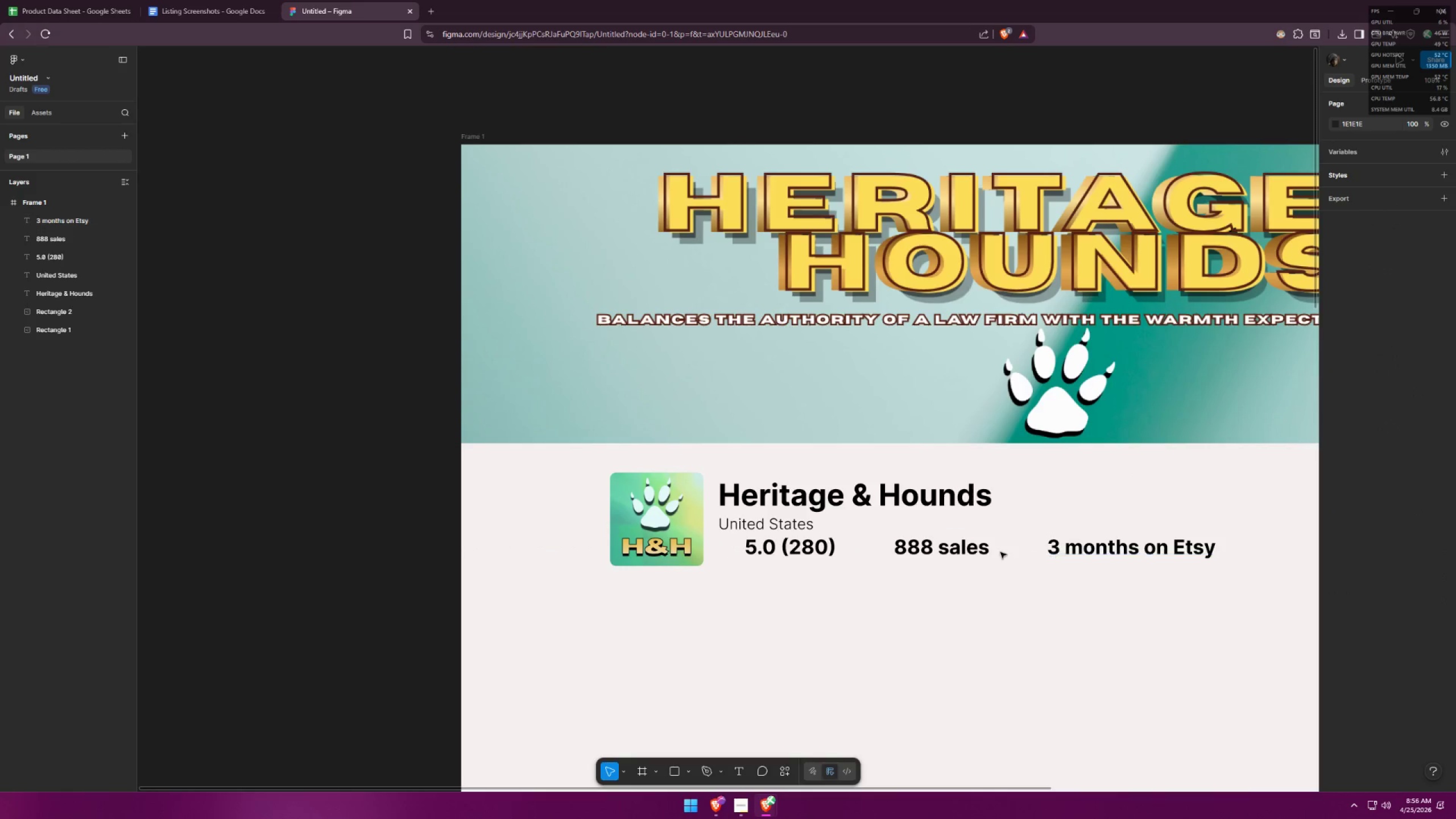 
left_click_drag(start_coordinate=[980, 551], to_coordinate=[995, 552])
 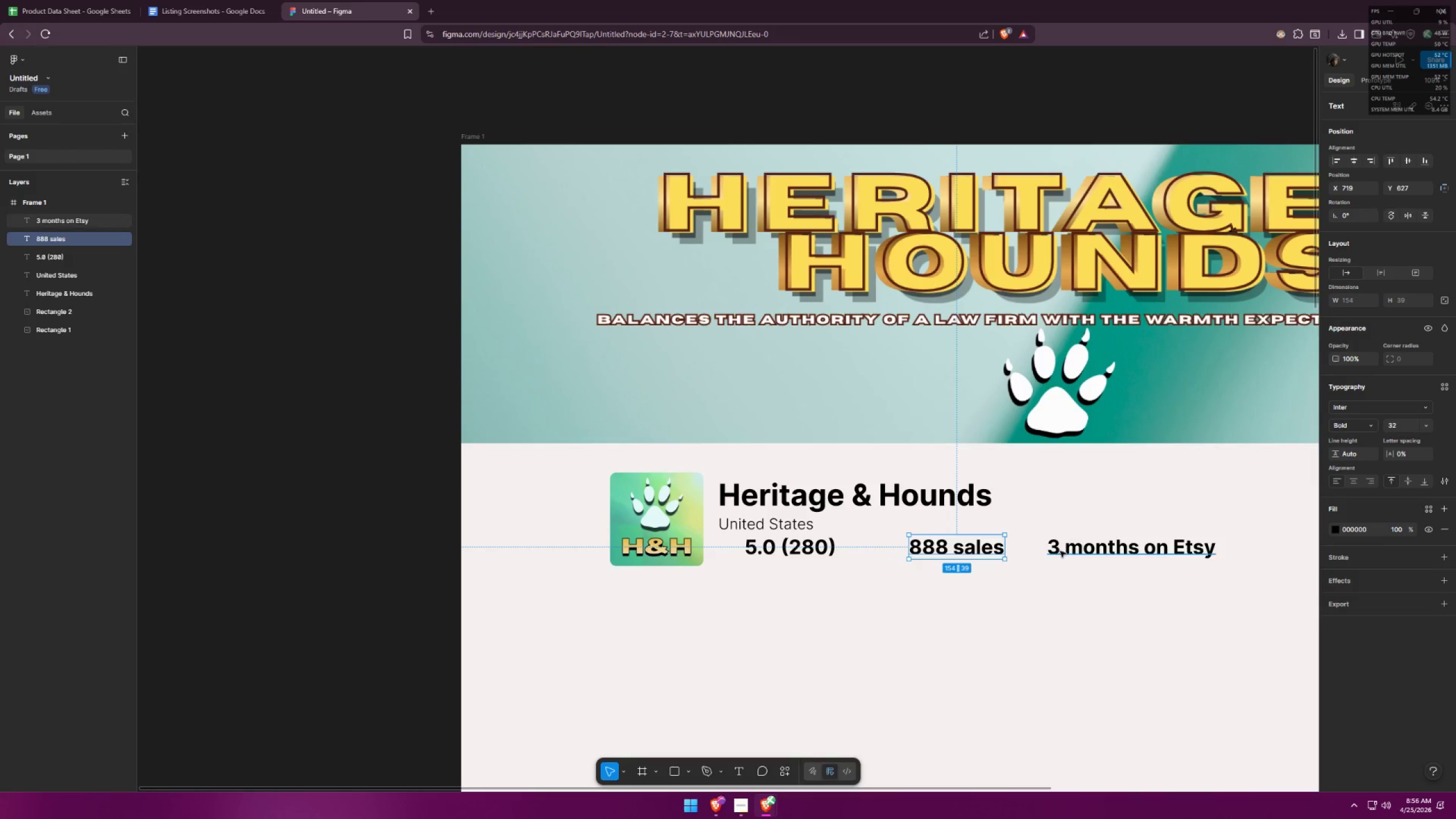 
left_click_drag(start_coordinate=[1062, 551], to_coordinate=[1142, 553])
 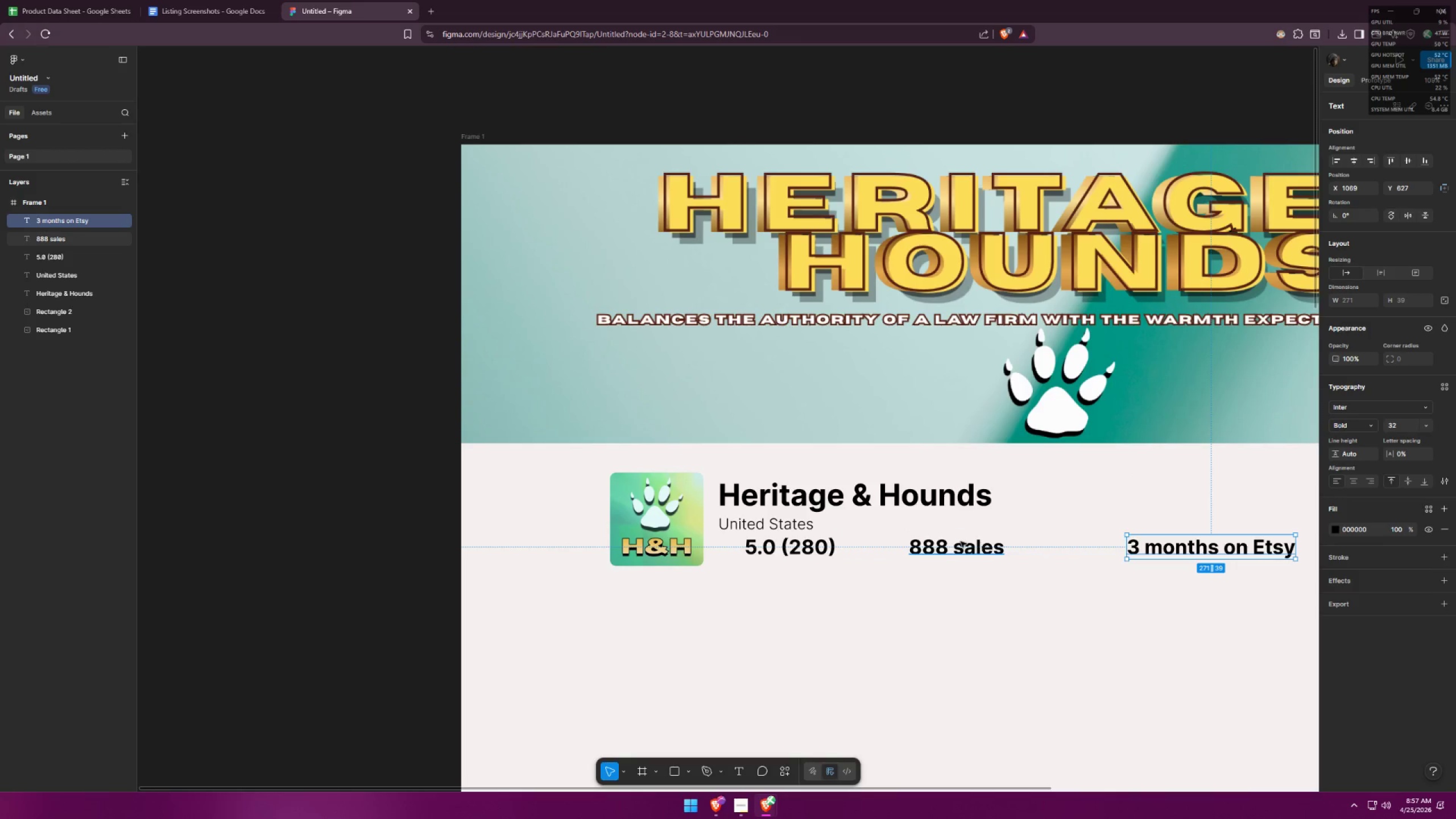 
left_click_drag(start_coordinate=[961, 541], to_coordinate=[973, 541])
 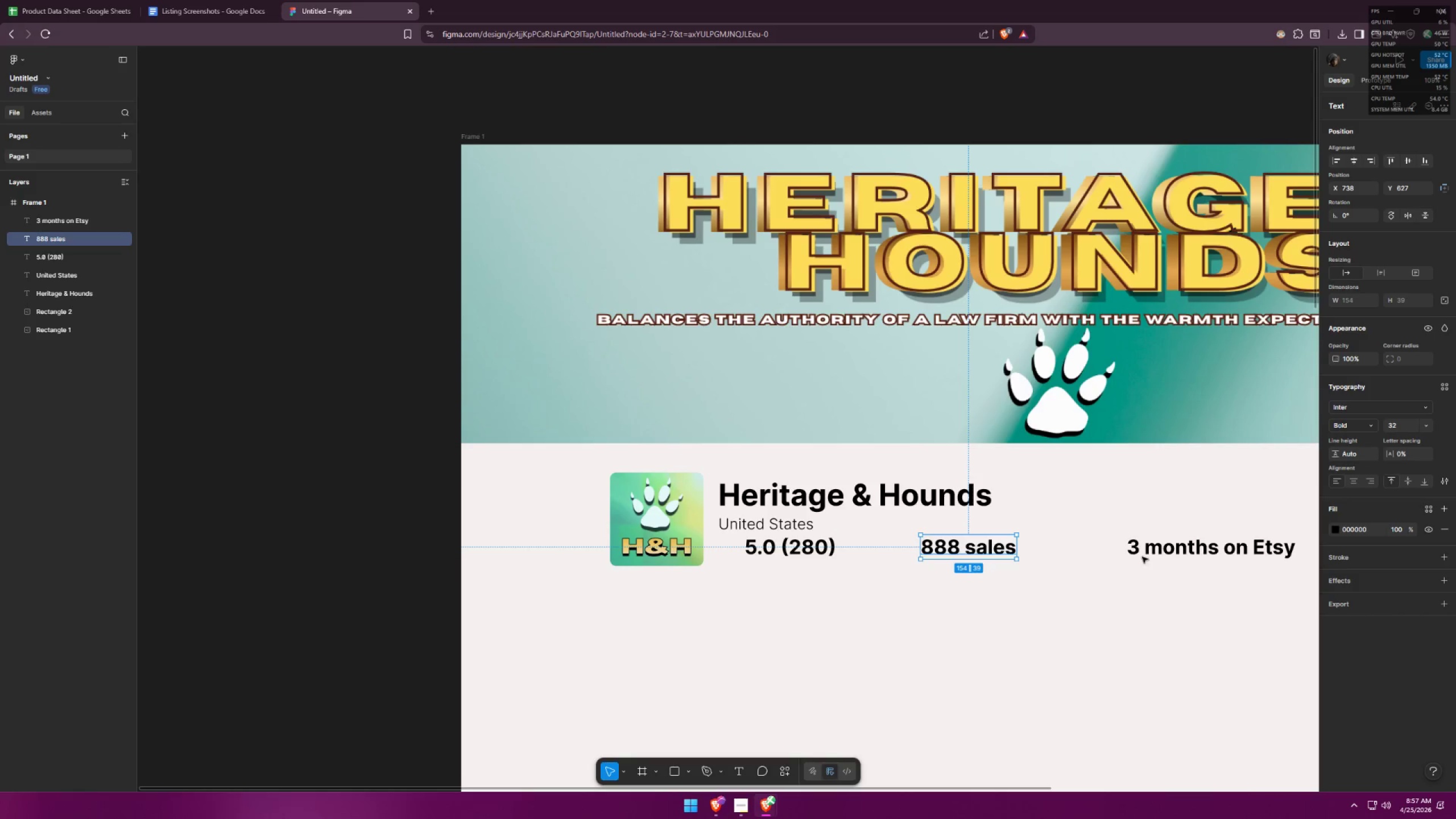 
left_click_drag(start_coordinate=[1182, 557], to_coordinate=[1155, 559])
 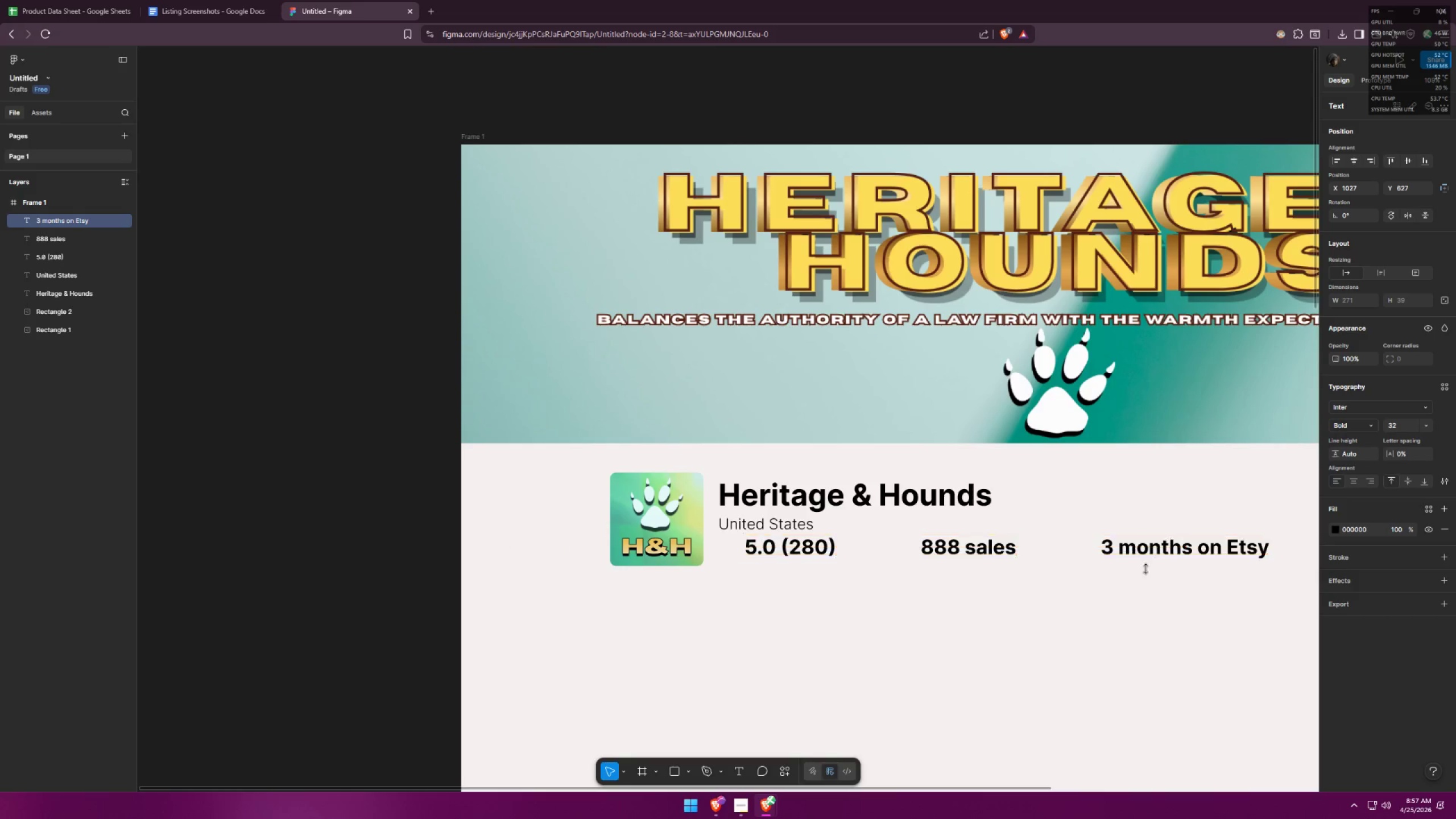 
left_click([1112, 621])
 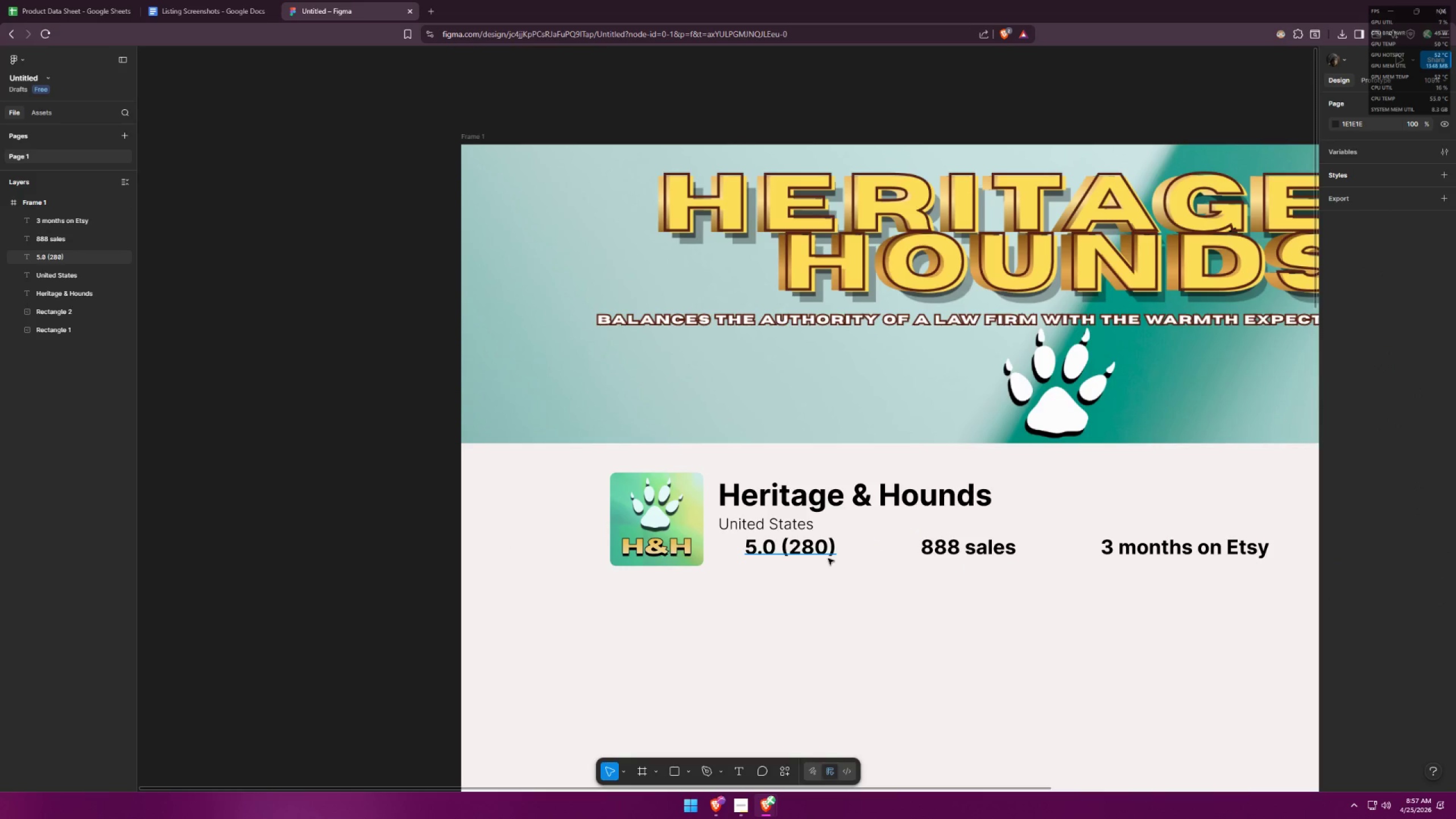 
left_click([804, 550])
 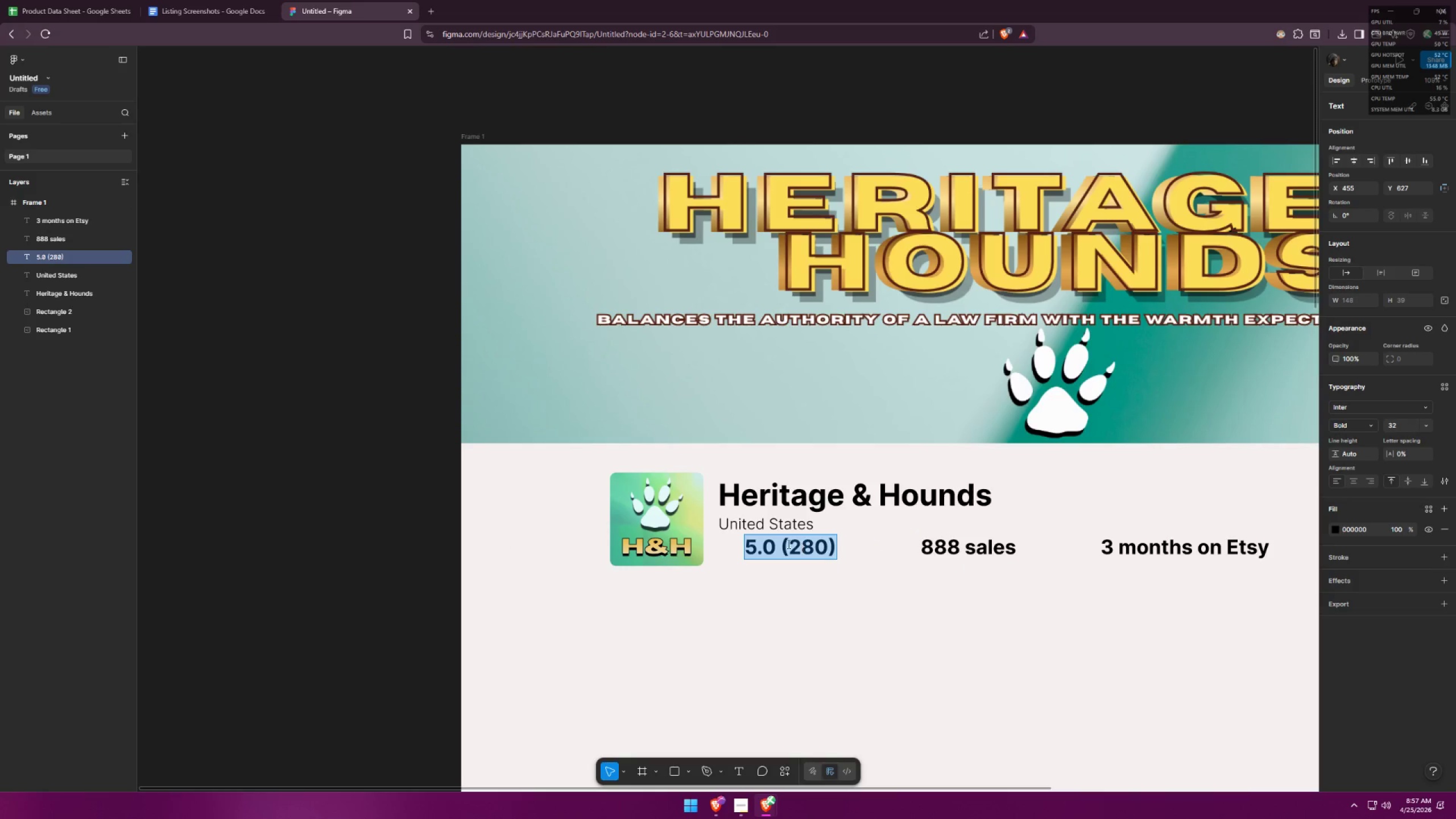 
triple_click([779, 545])
 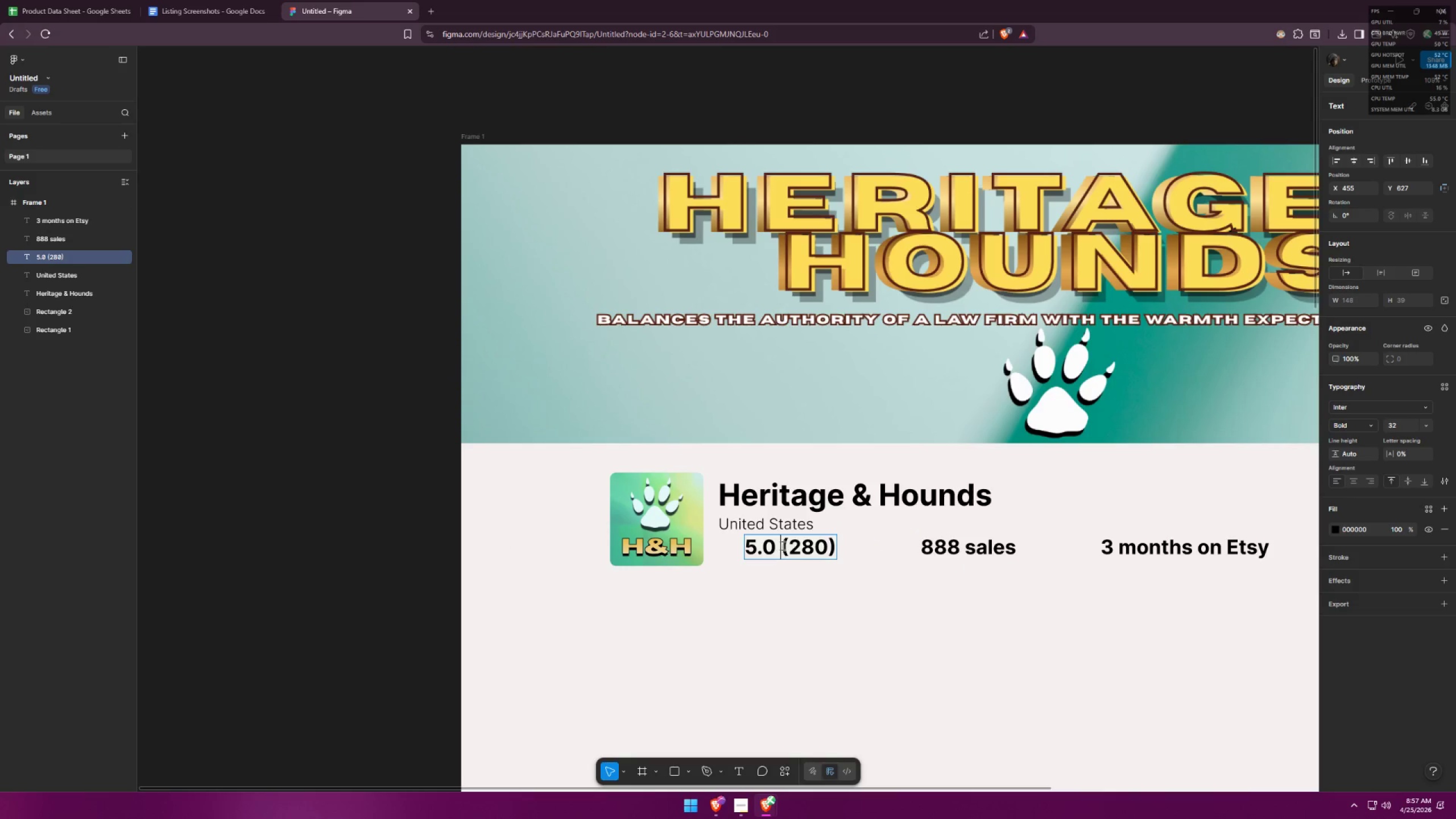 
left_click_drag(start_coordinate=[782, 545], to_coordinate=[834, 540])
 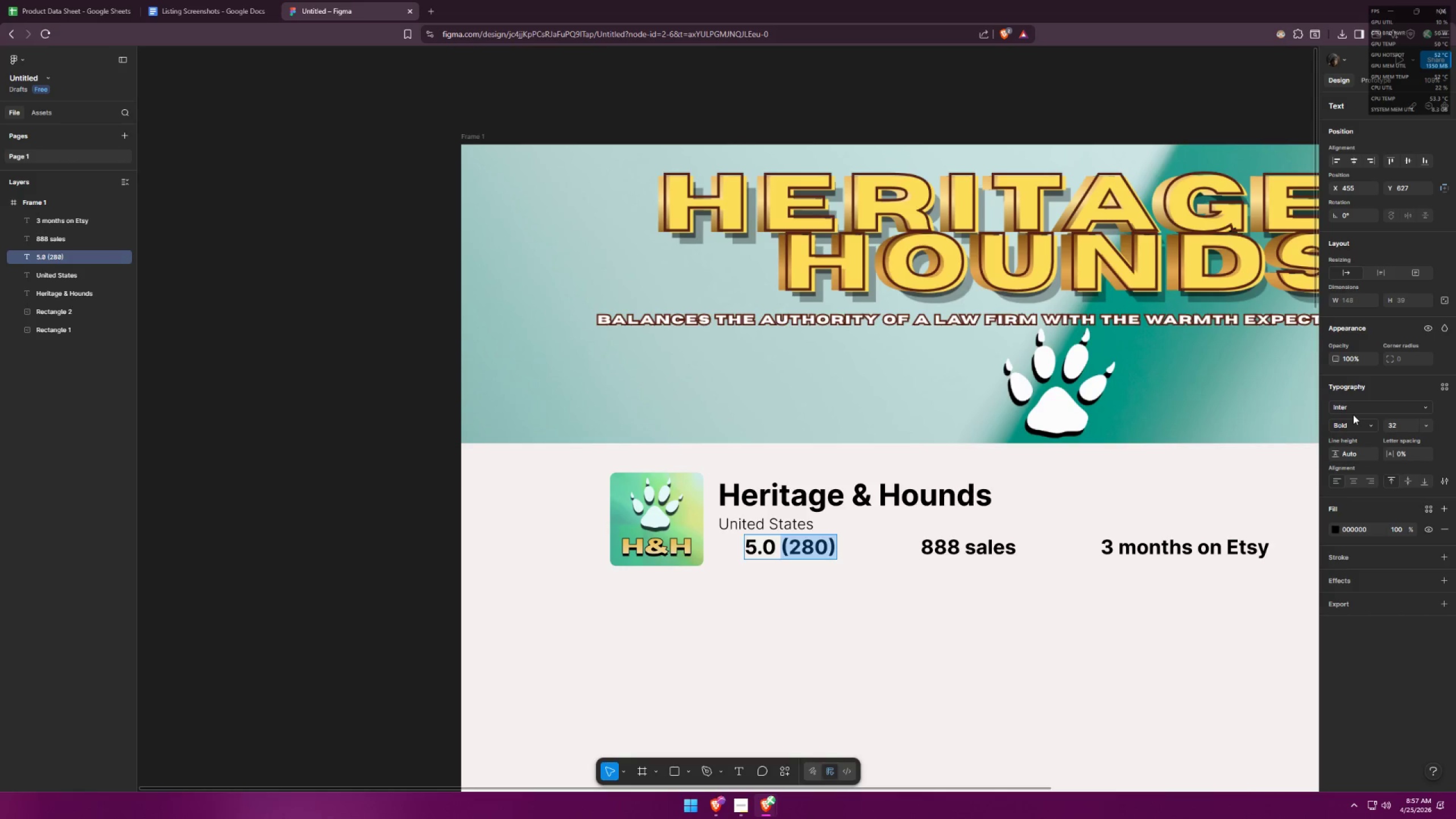 
left_click([1345, 428])
 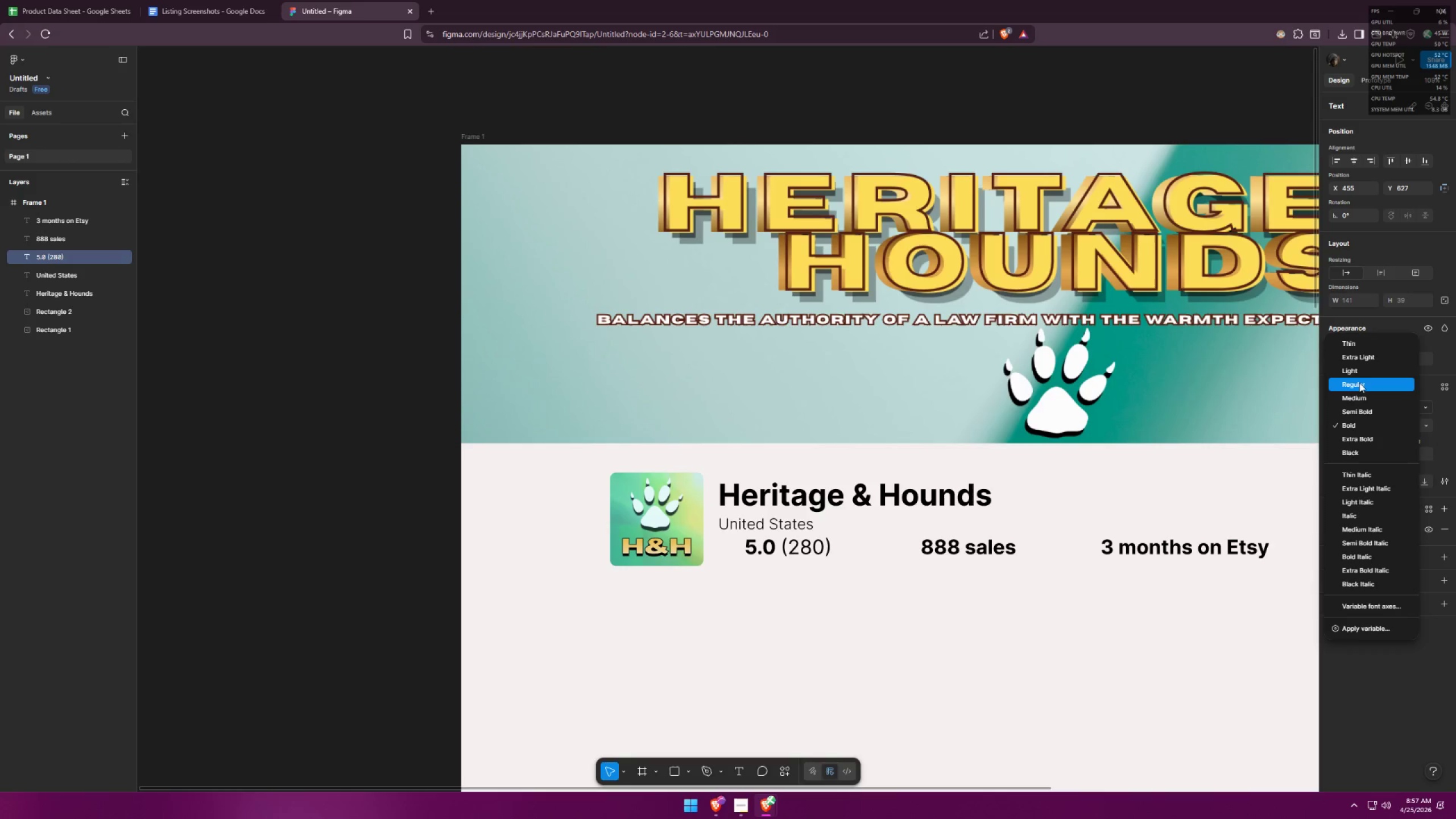 
left_click([1359, 383])
 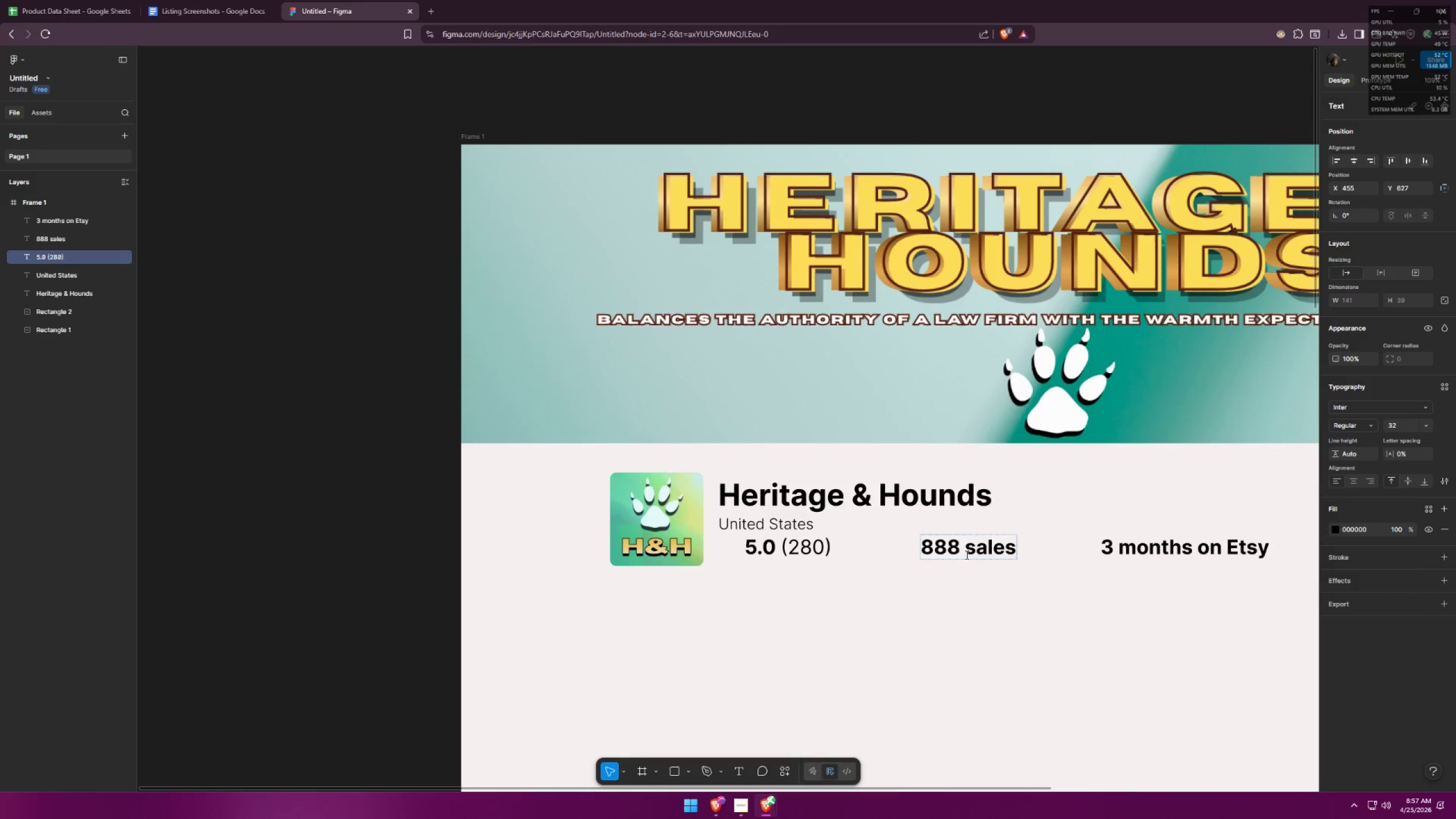 
double_click([975, 558])
 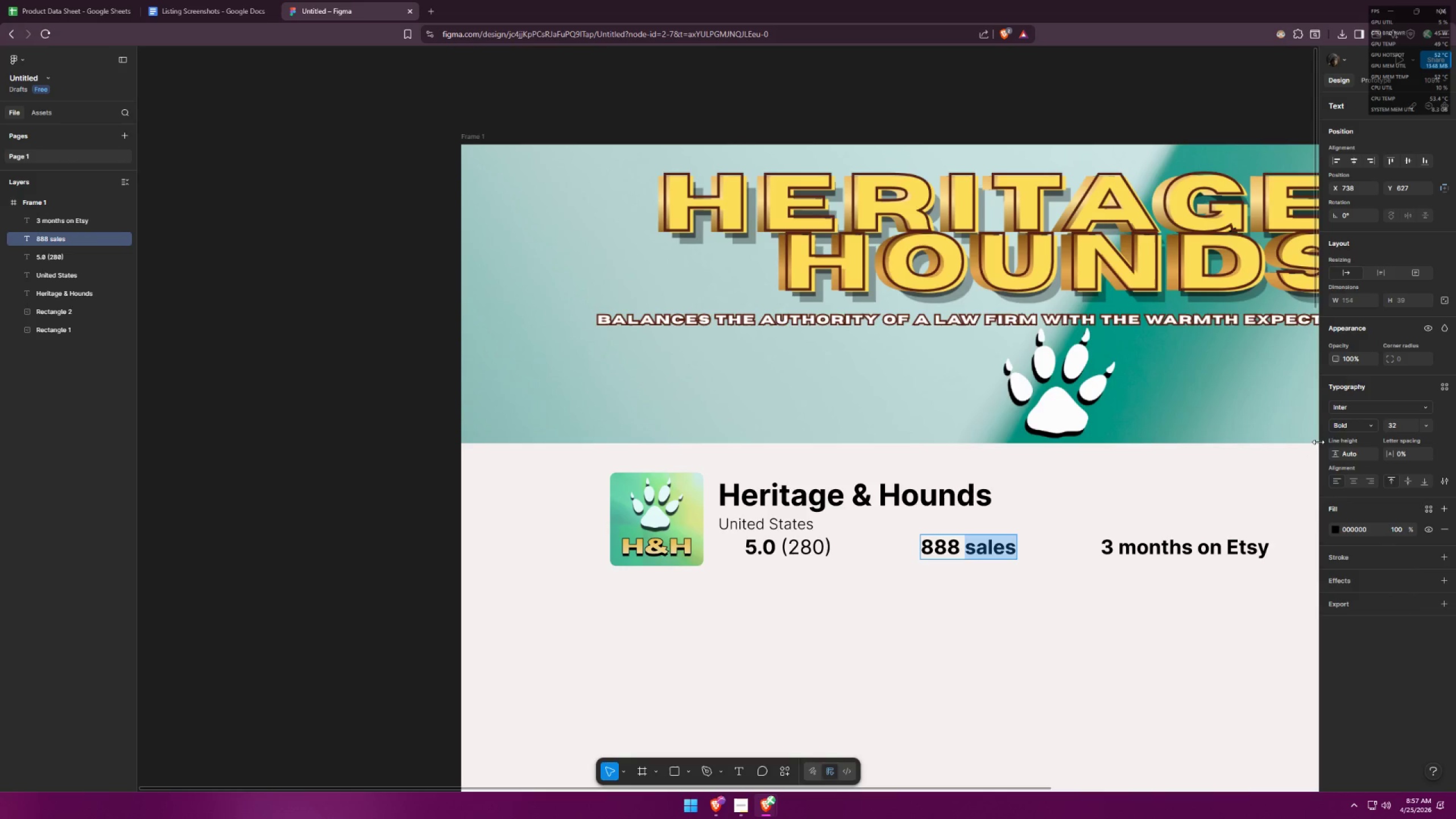 
left_click([1350, 428])
 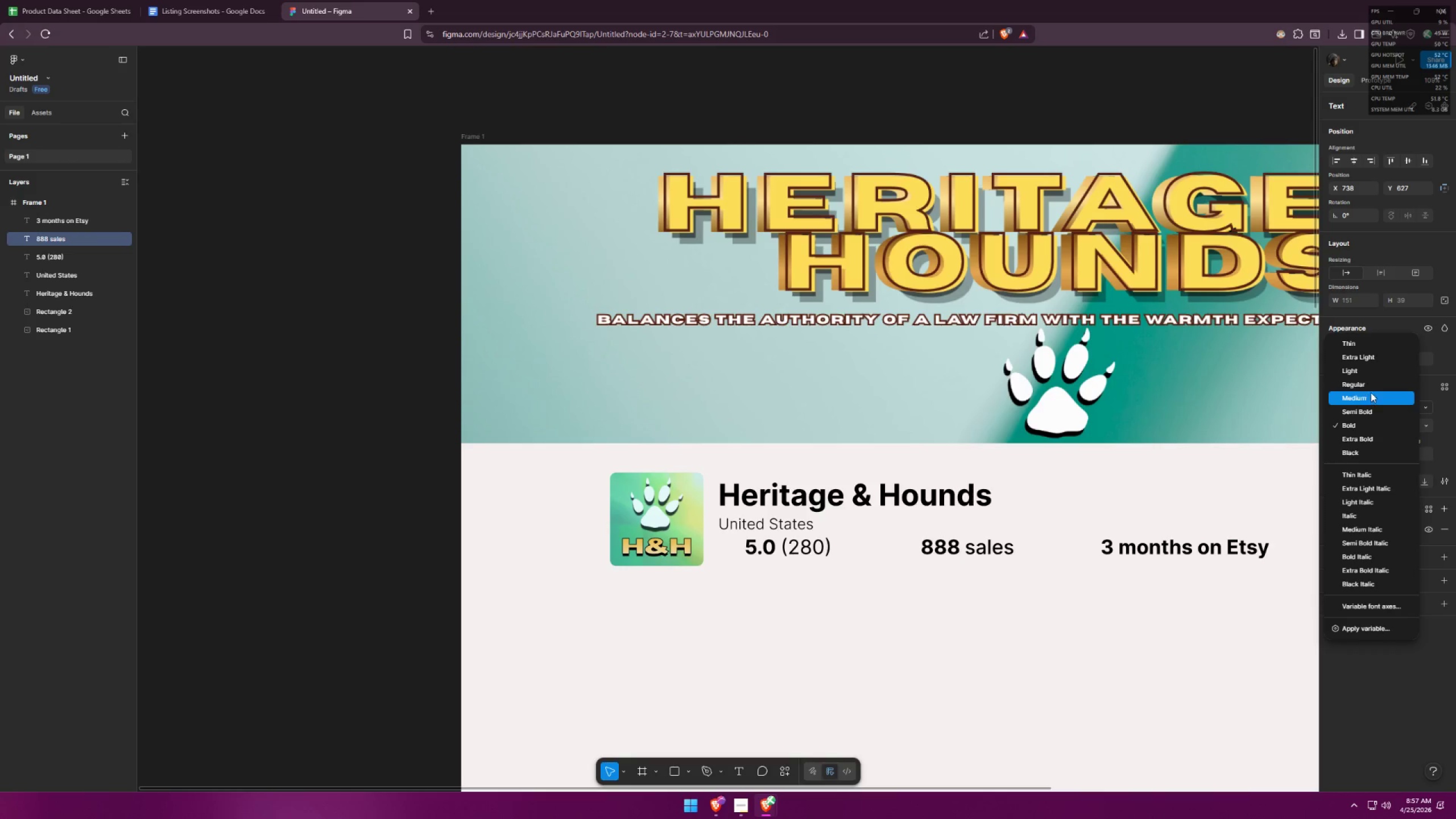 
left_click([1374, 388])
 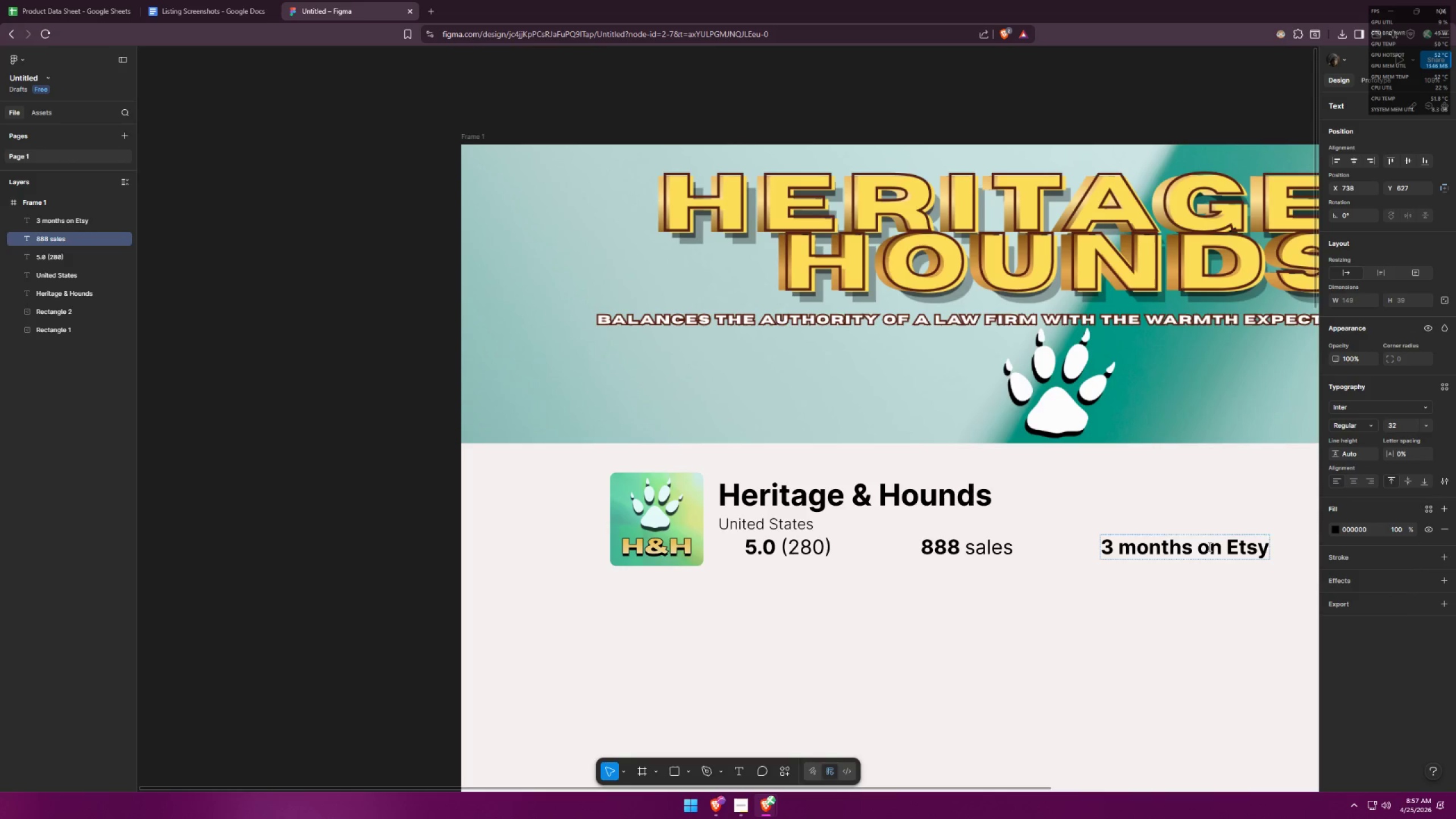 
double_click([1208, 547])
 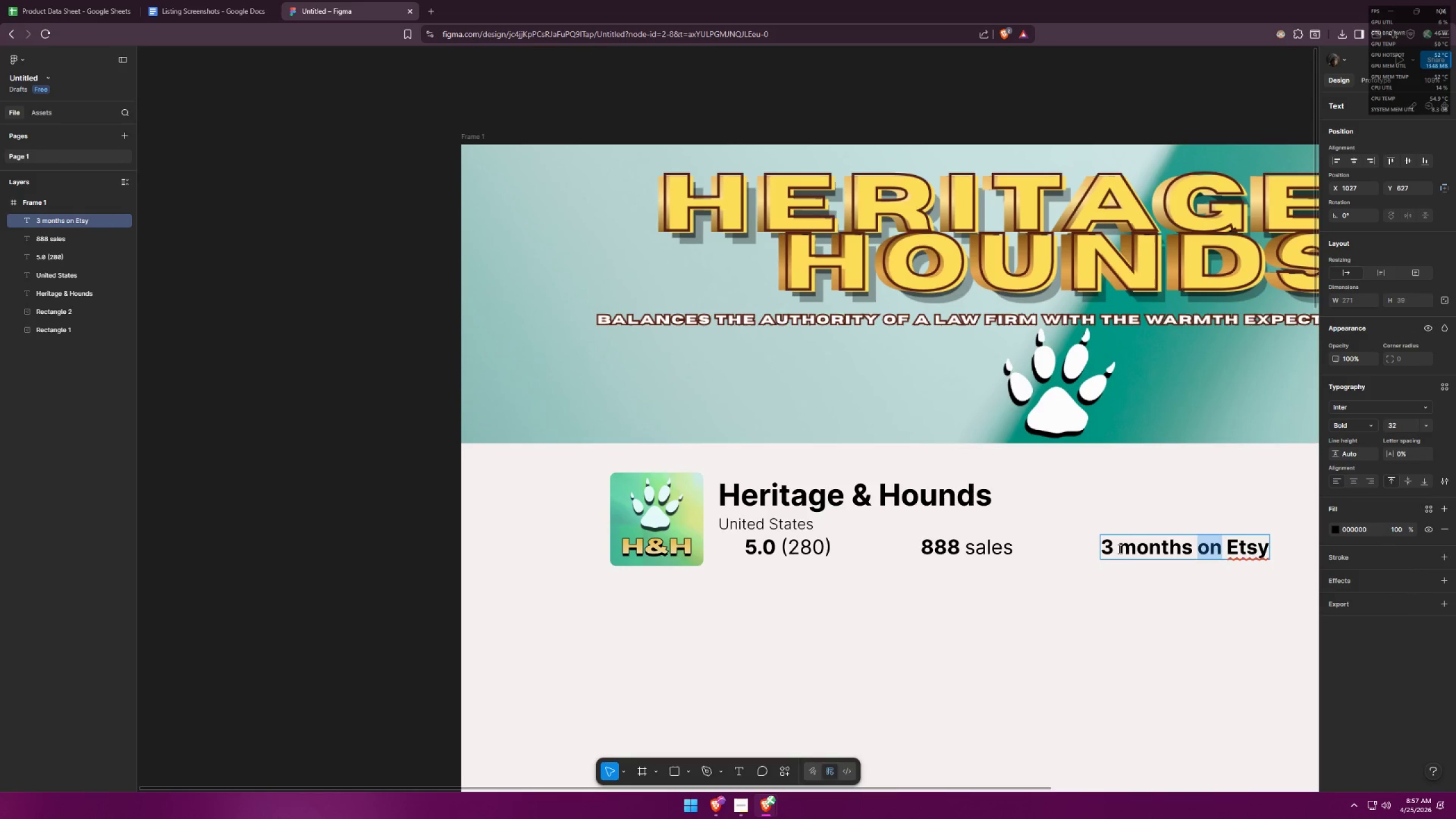 
key(Alt+AltLeft)
 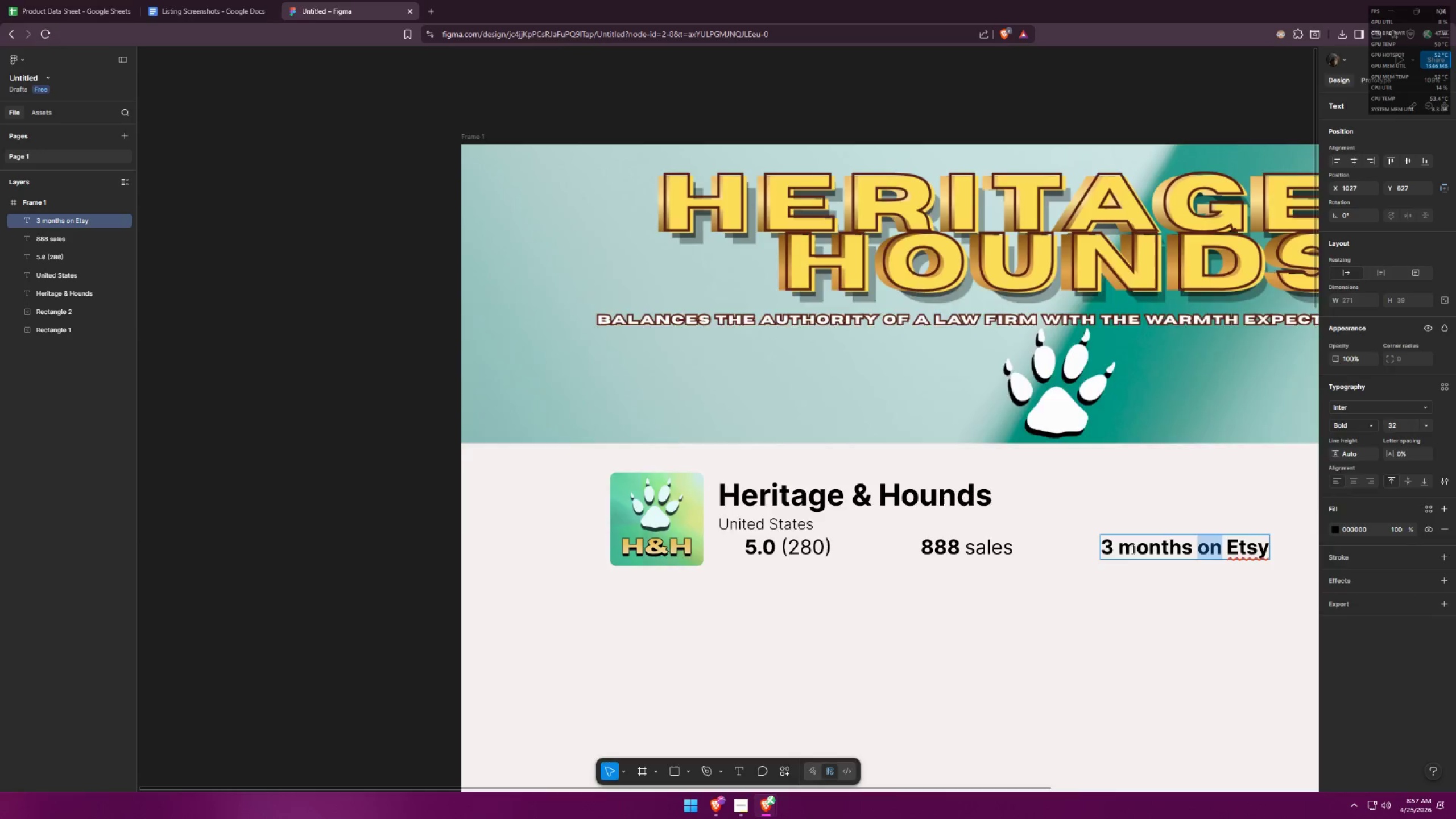 
key(Alt+Tab)